 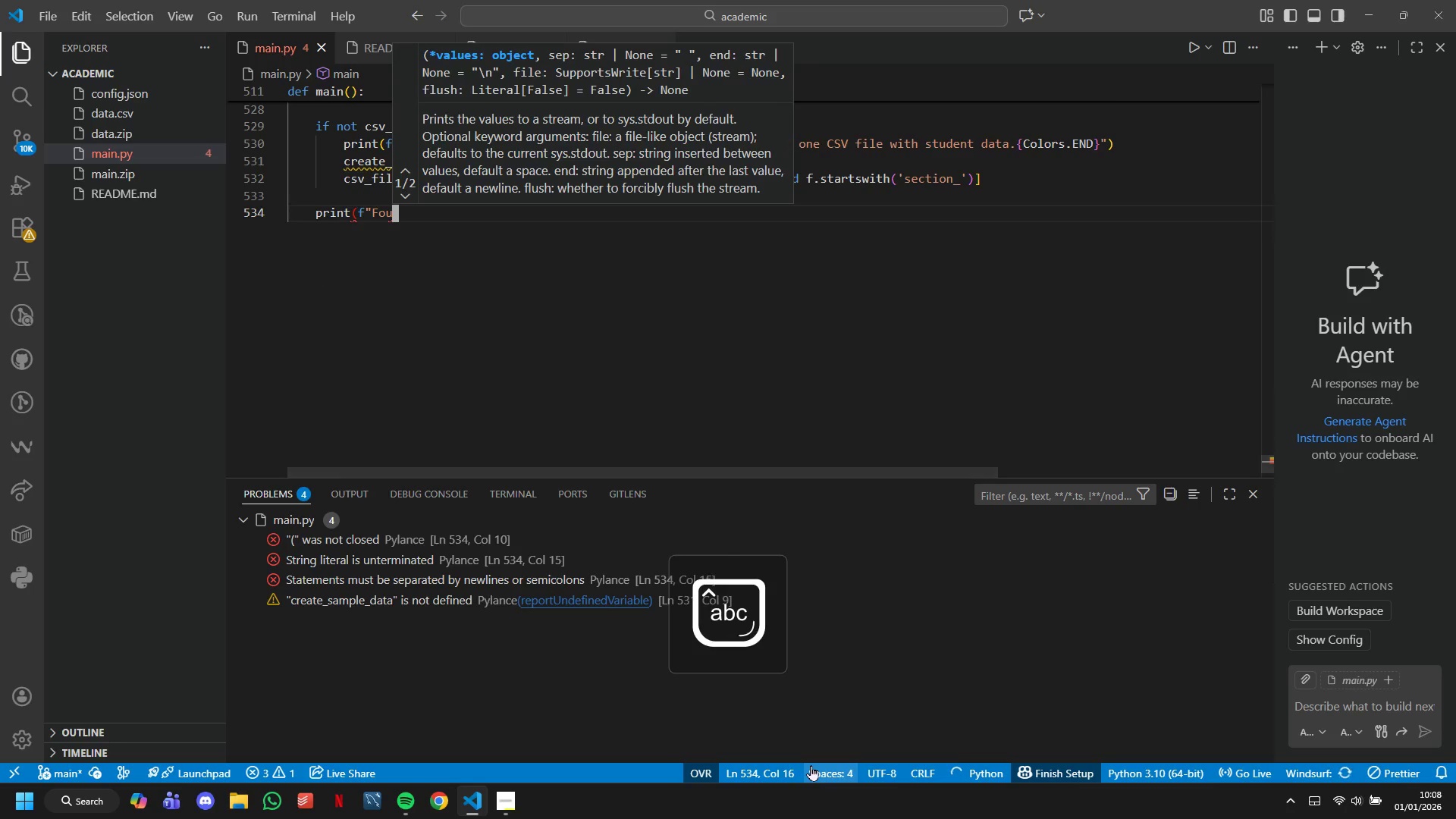 
type({Len)
 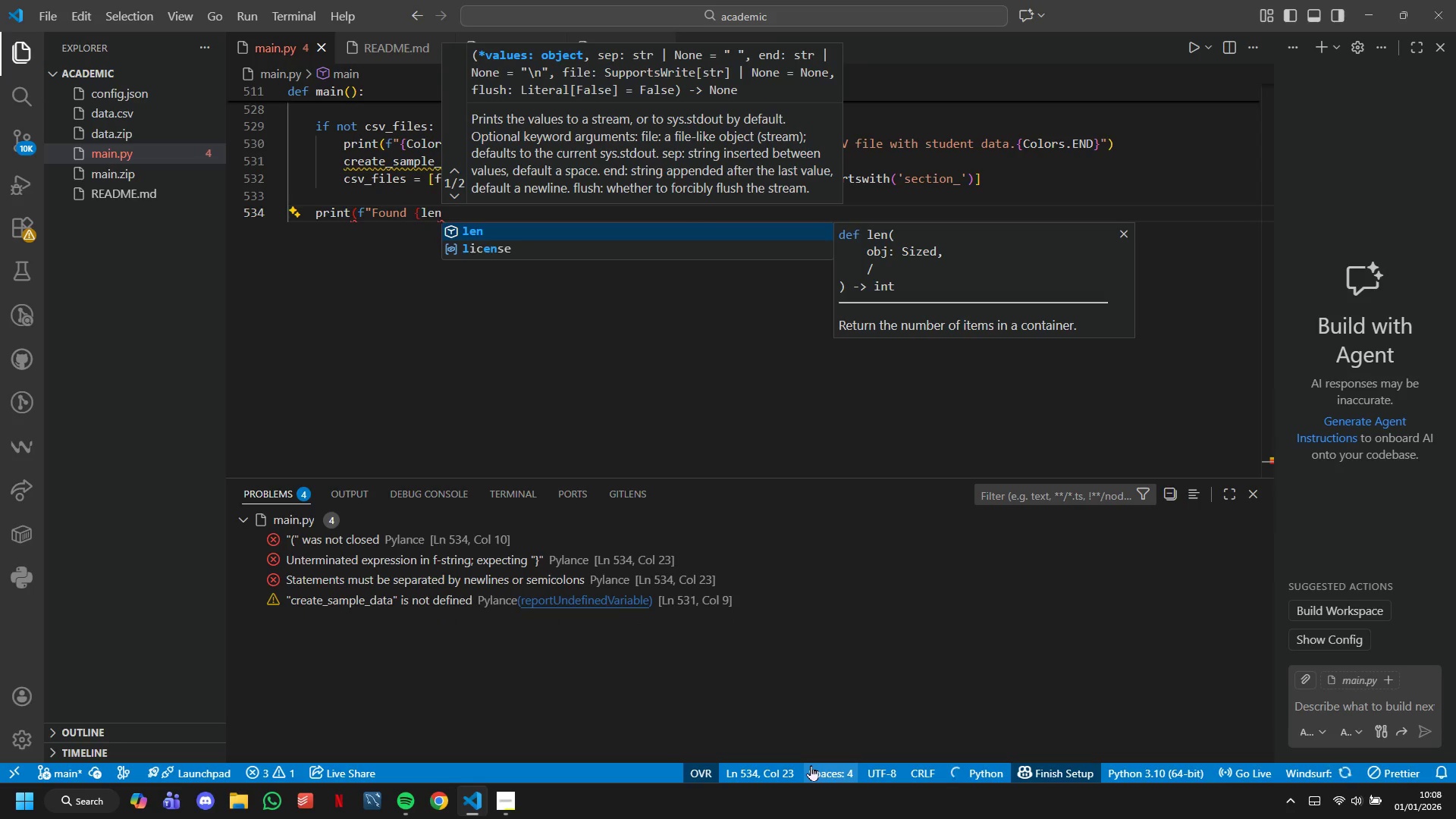 
hold_key(key=ShiftRight, duration=1.5)
 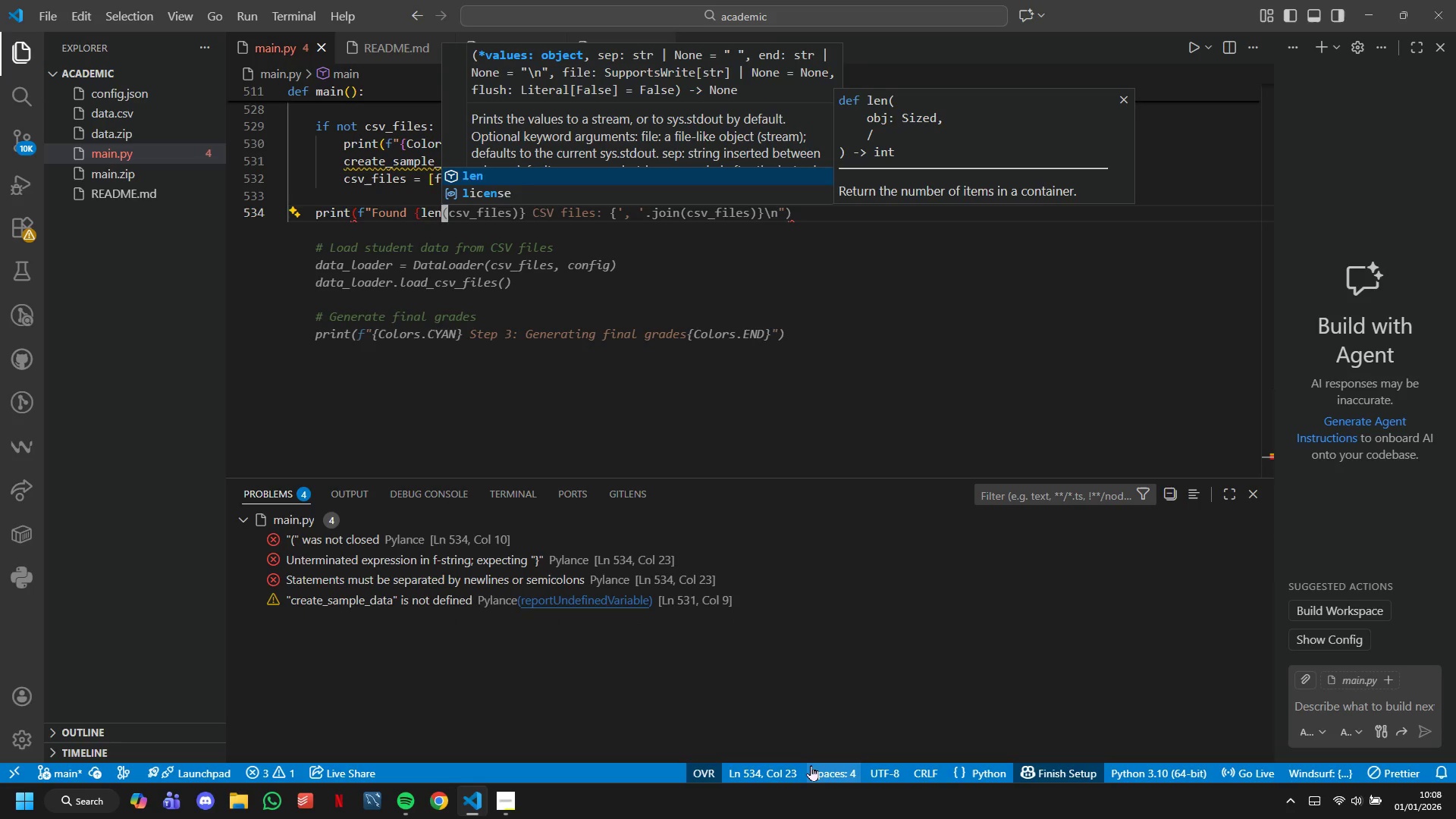 
type((csv_files)})
 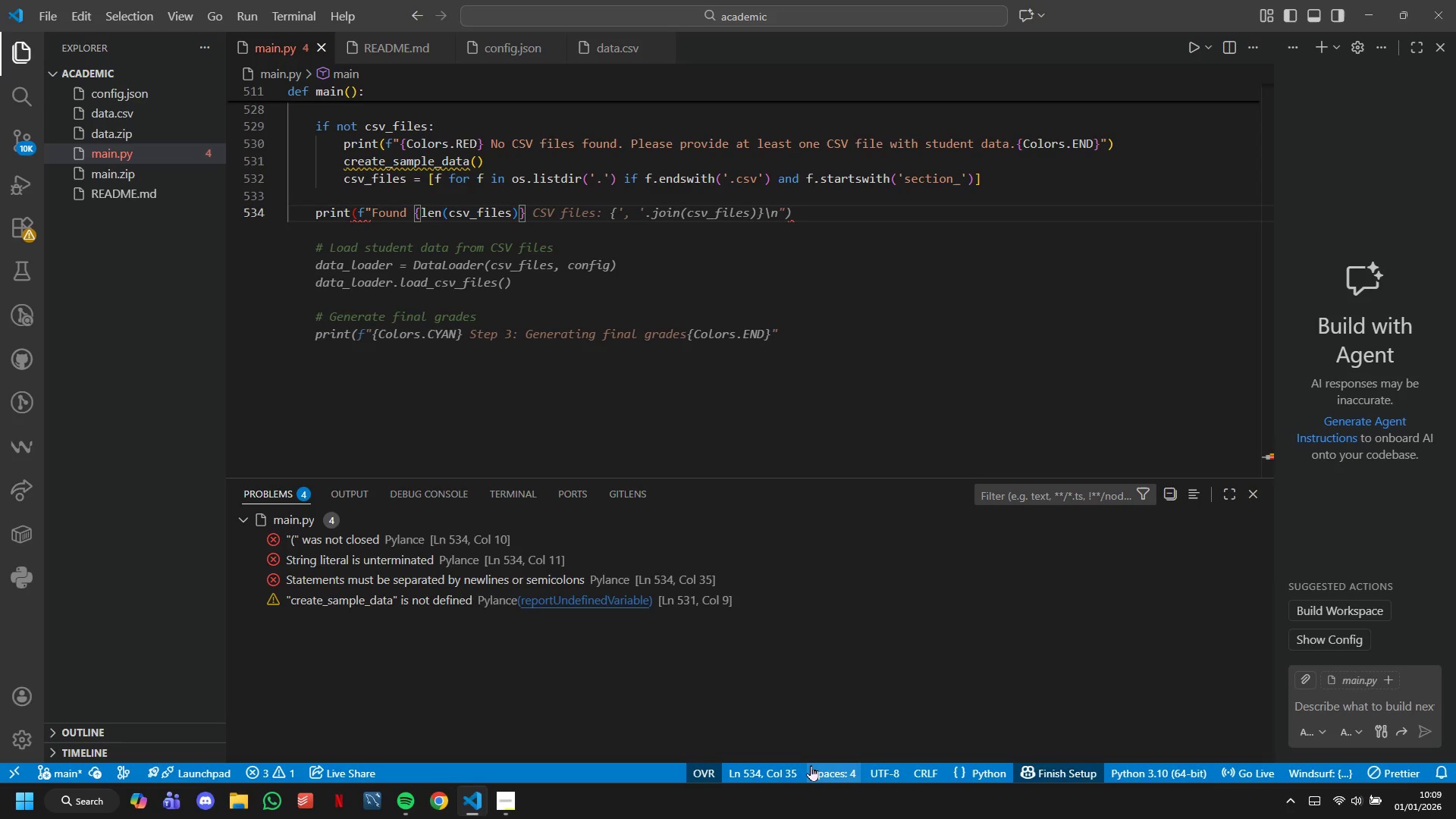 
key(Shift+Space)
 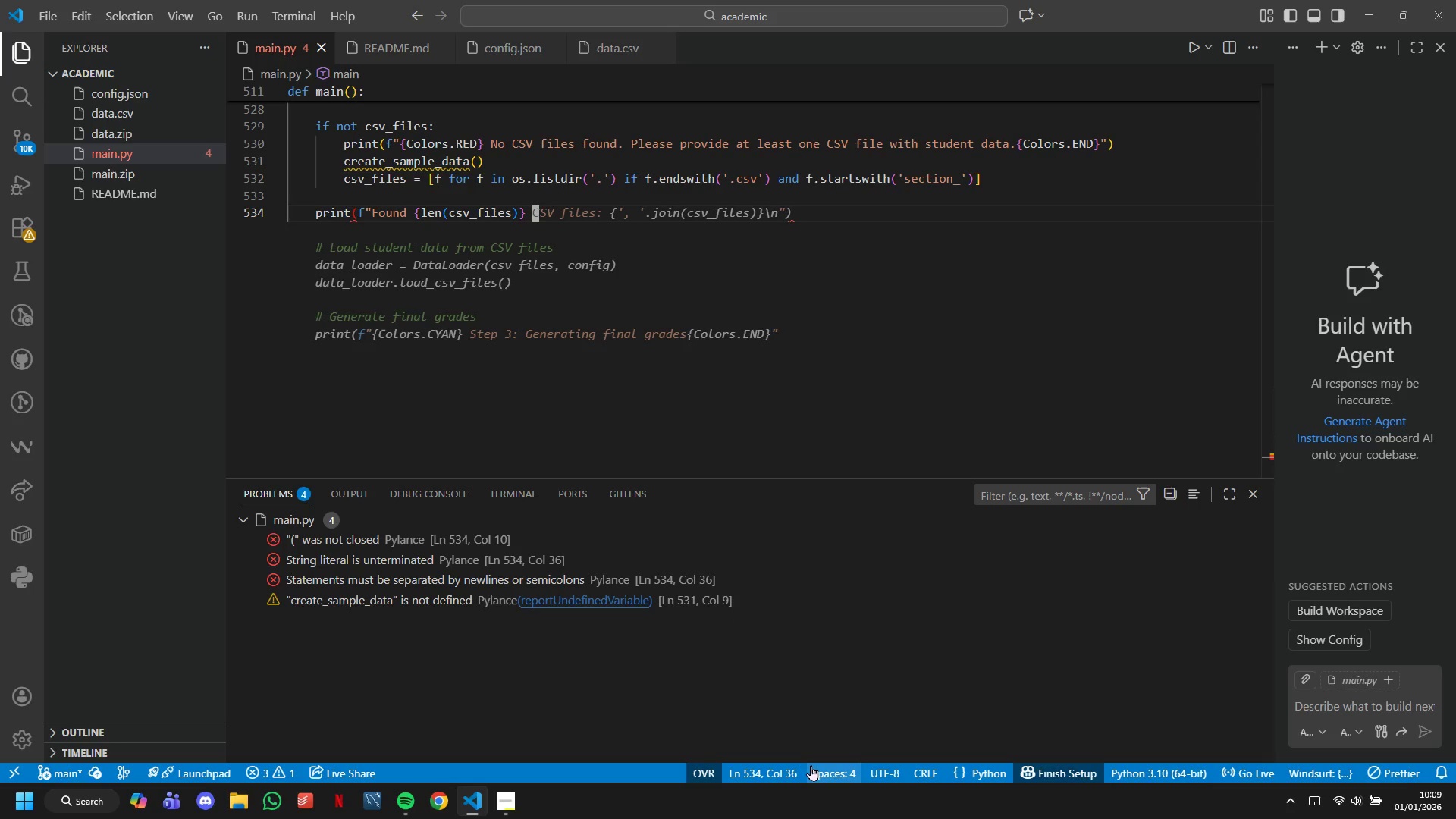 
type(section files )
 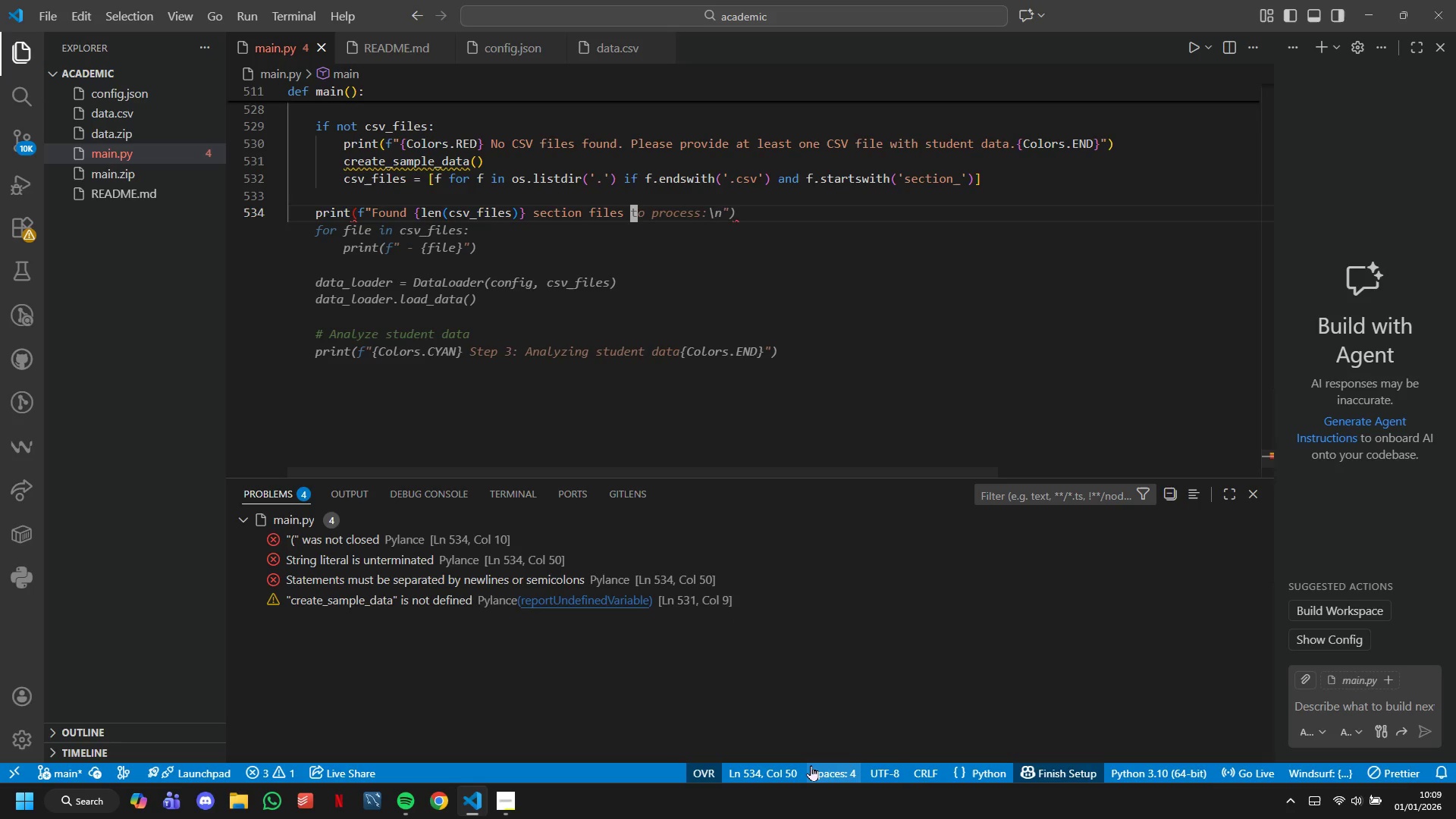 
key(Shift+Quote)
 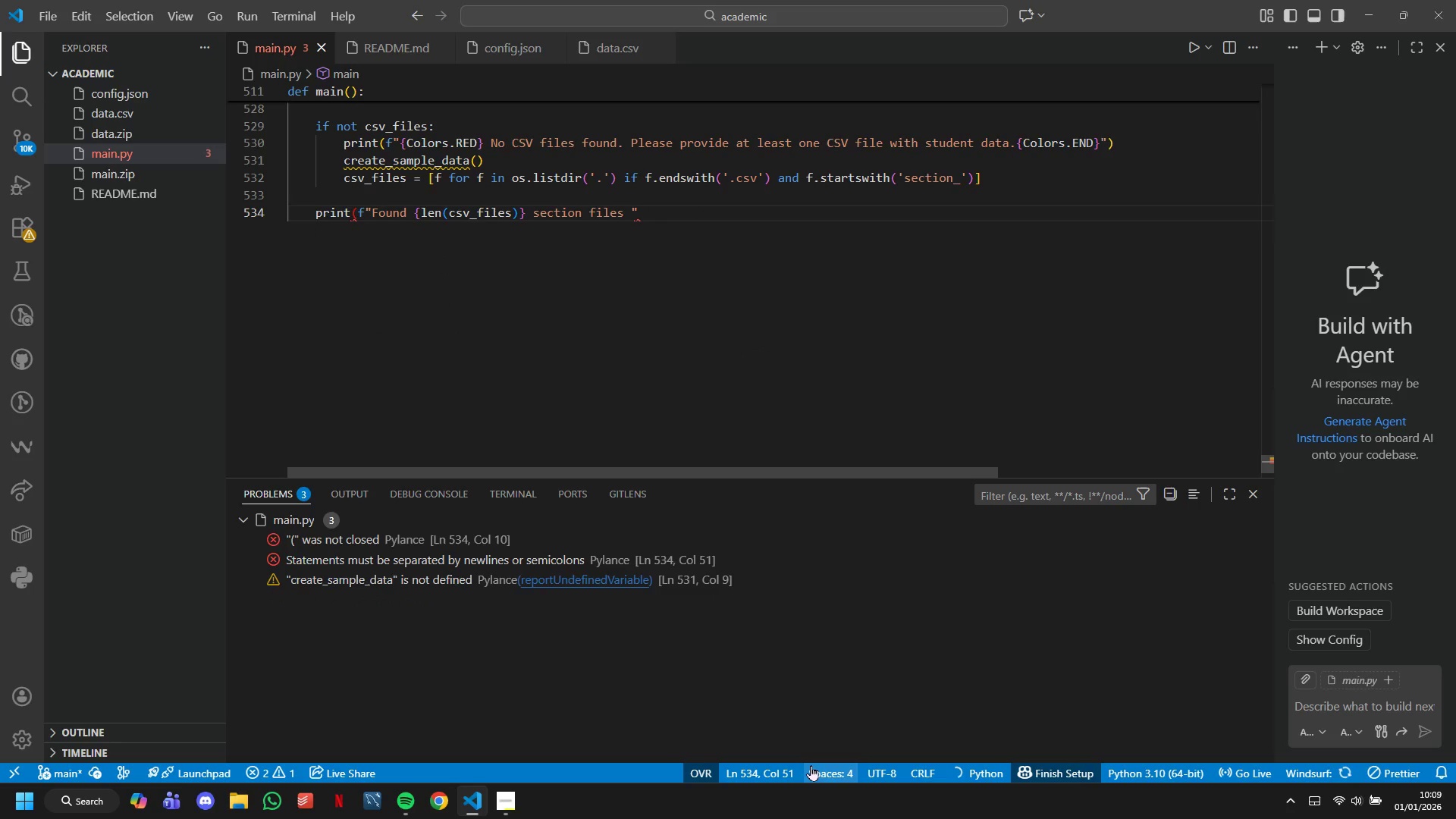 
key(Shift+Backspace)
 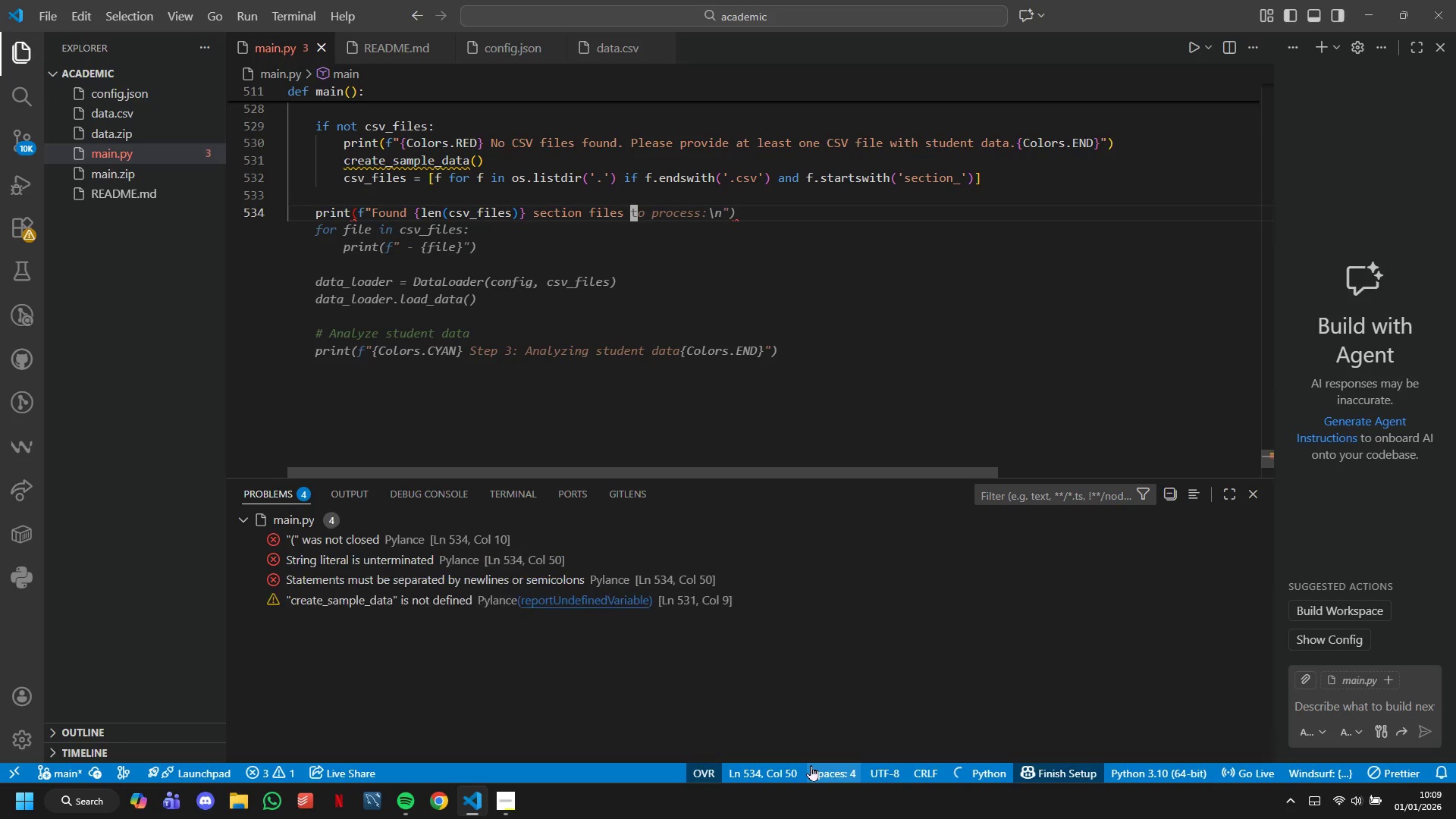 
key(Shift+Semicolon)
 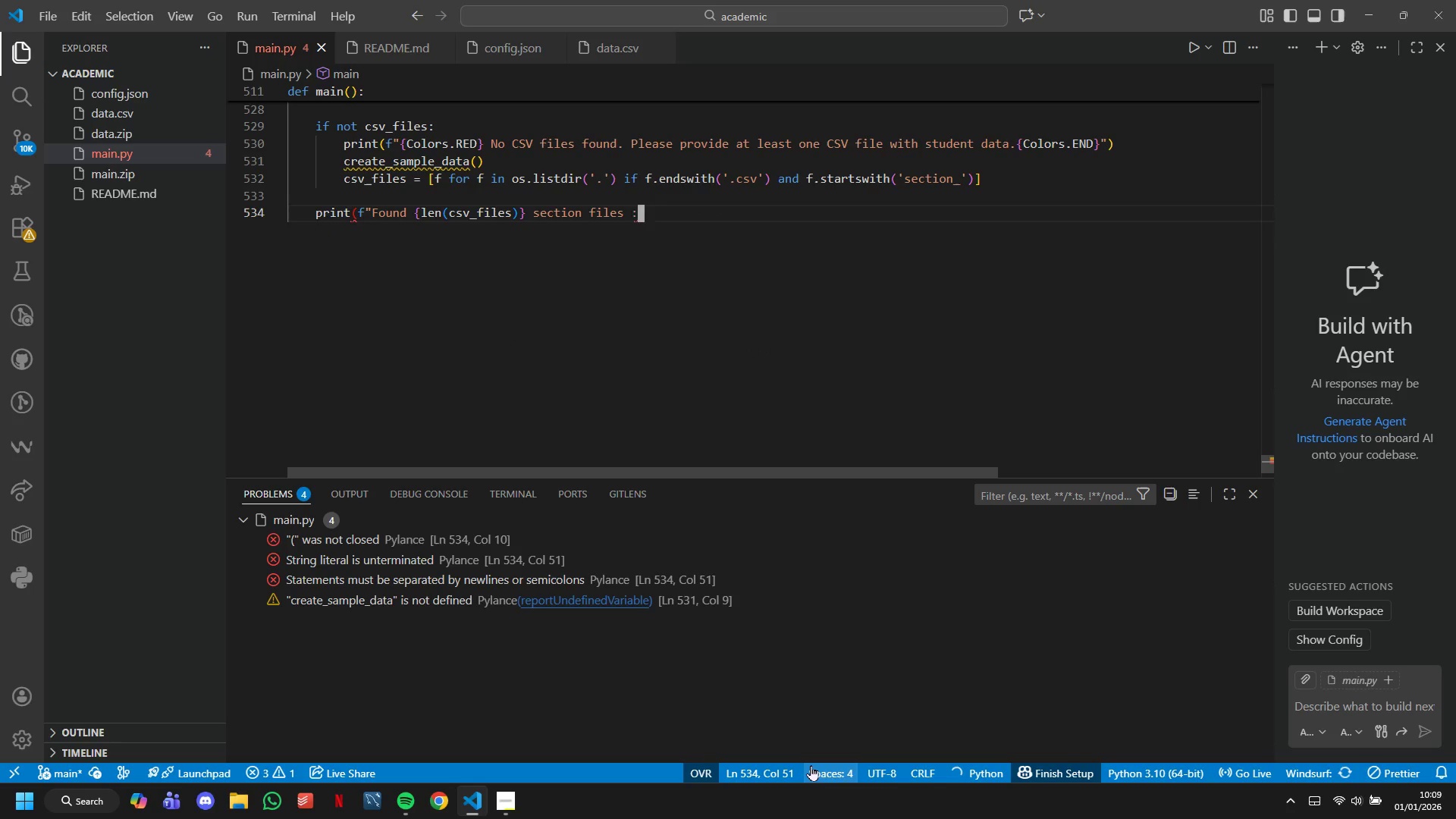 
key(Space)
 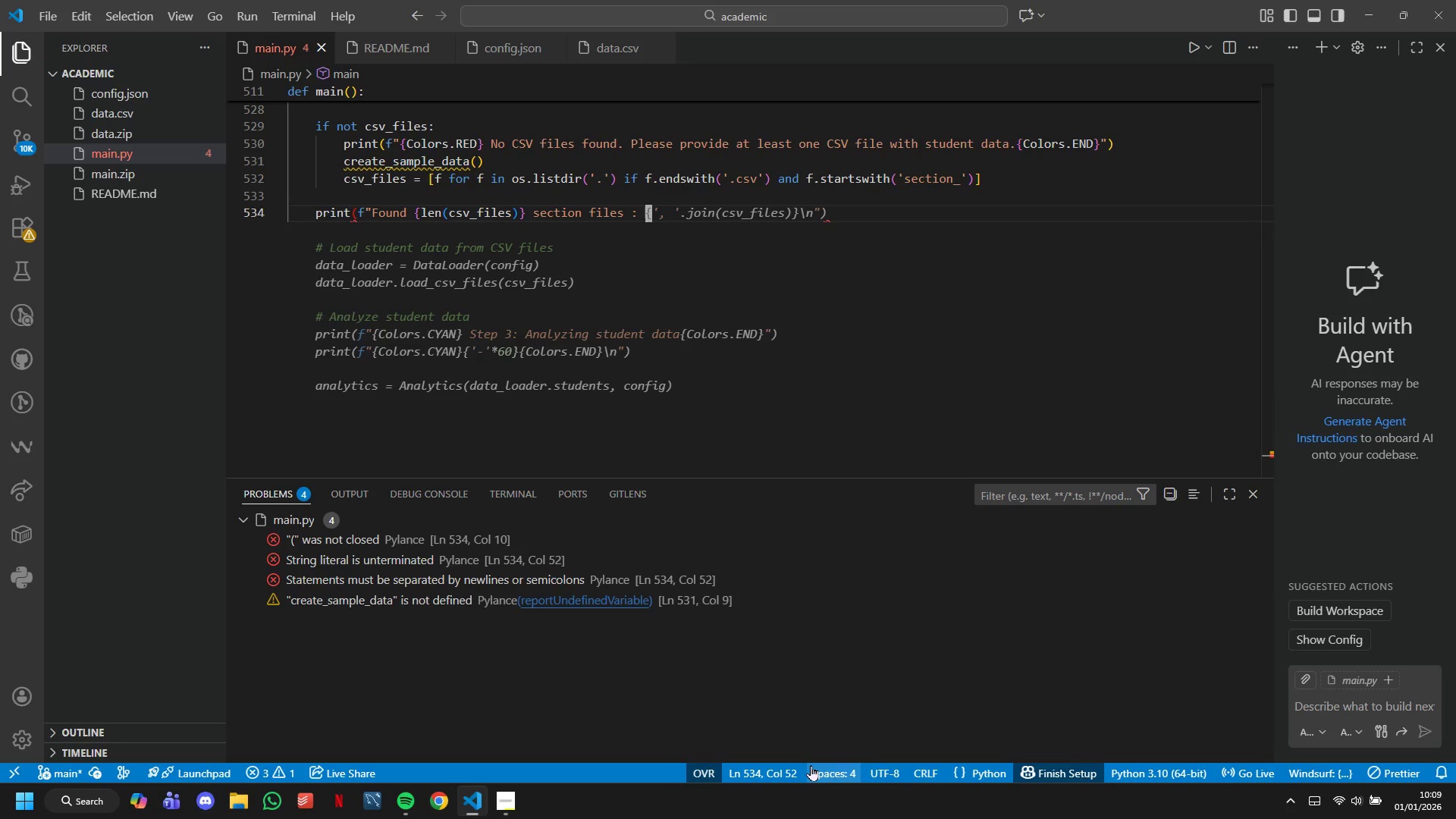 
wait(5.28)
 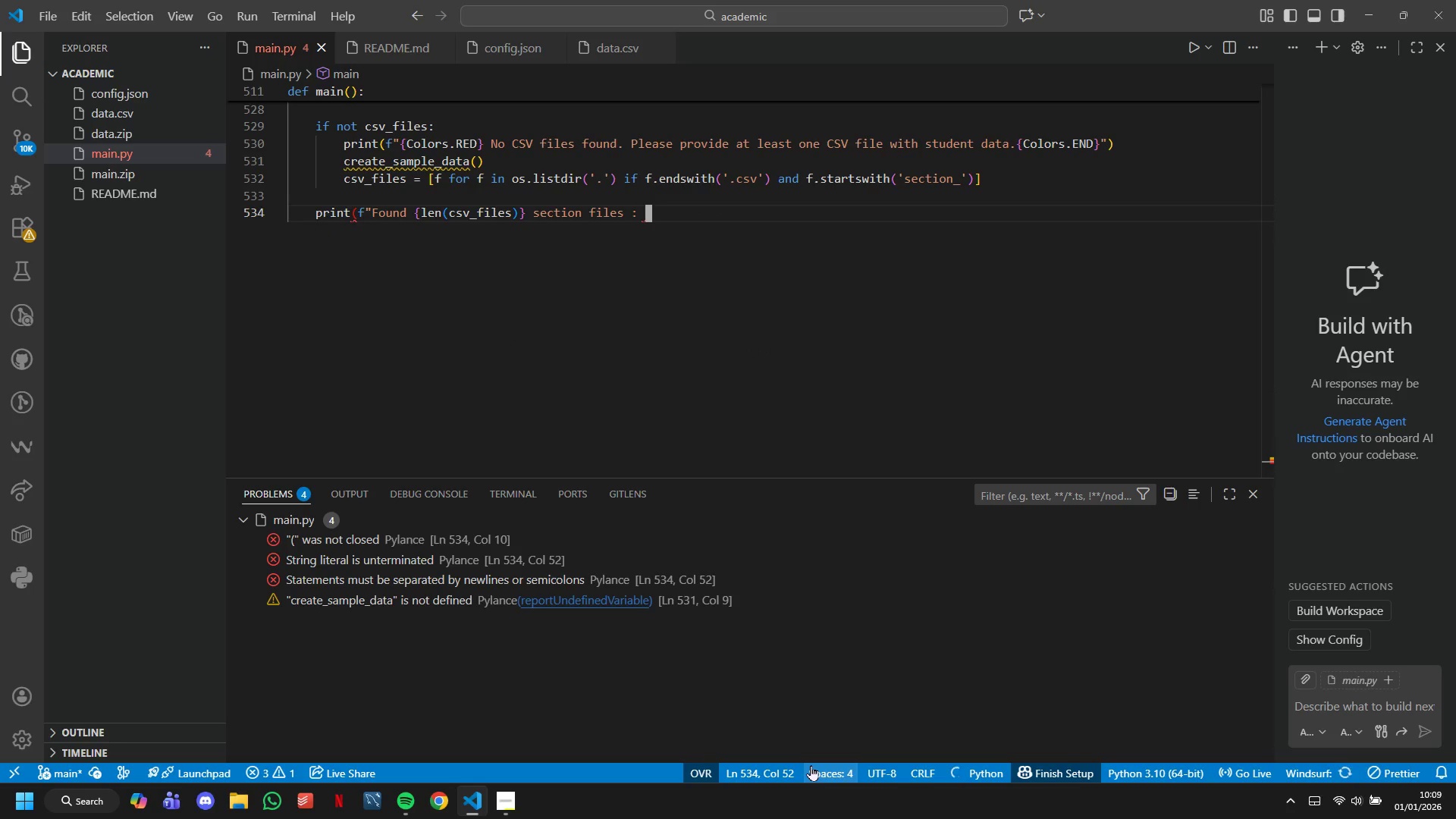 
key(Tab)
 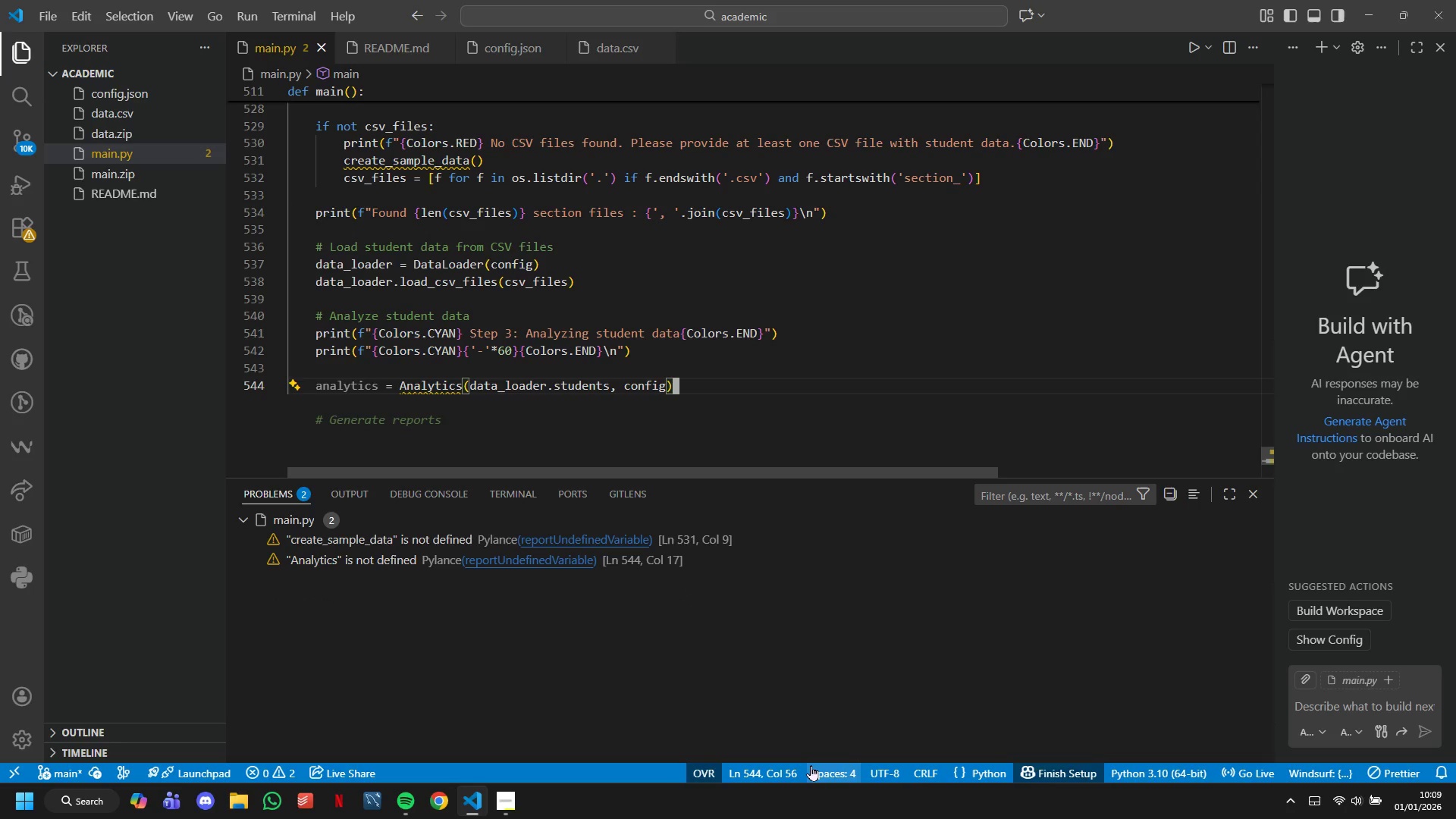 
key(Enter)
 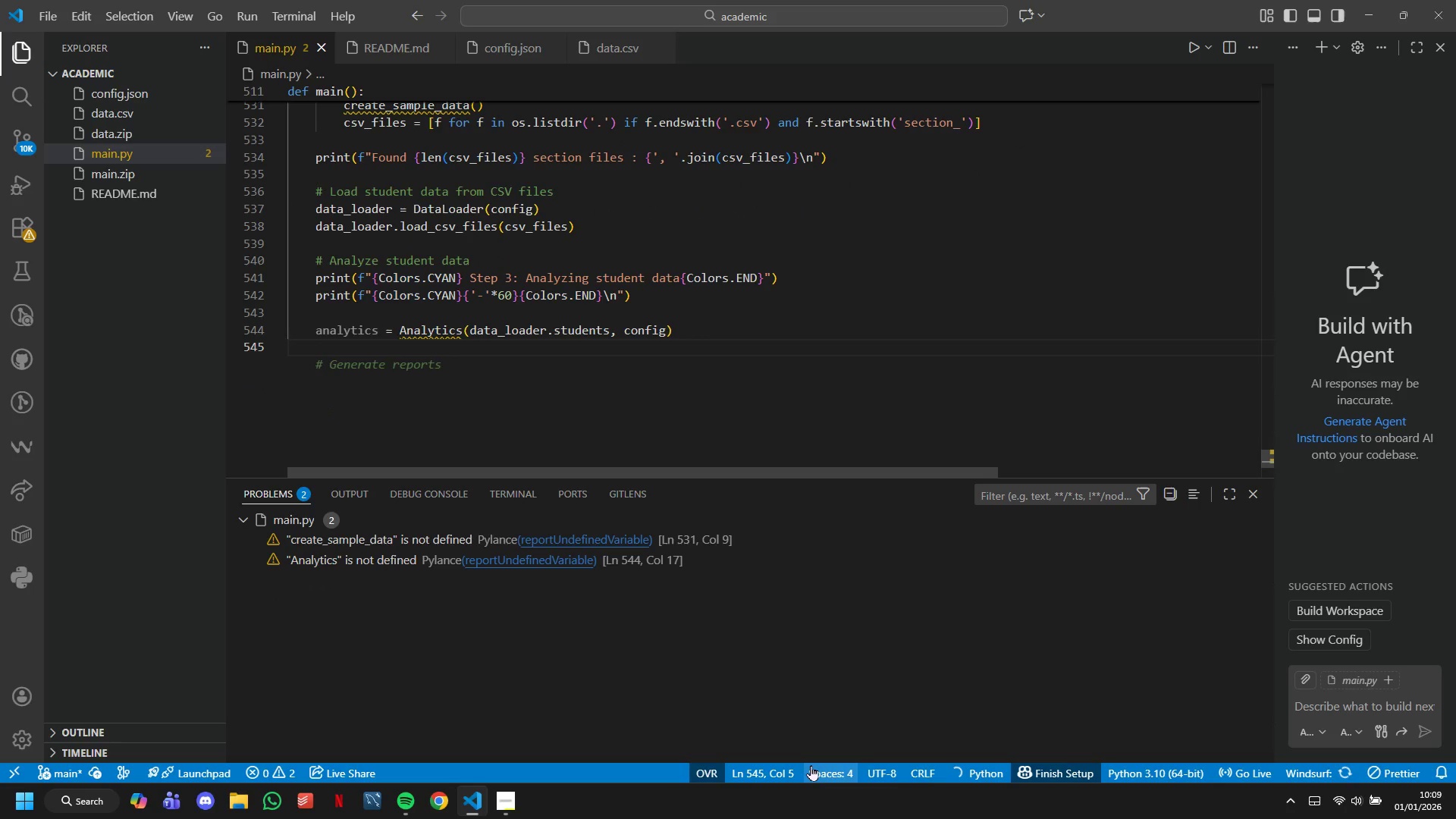 
key(Enter)
 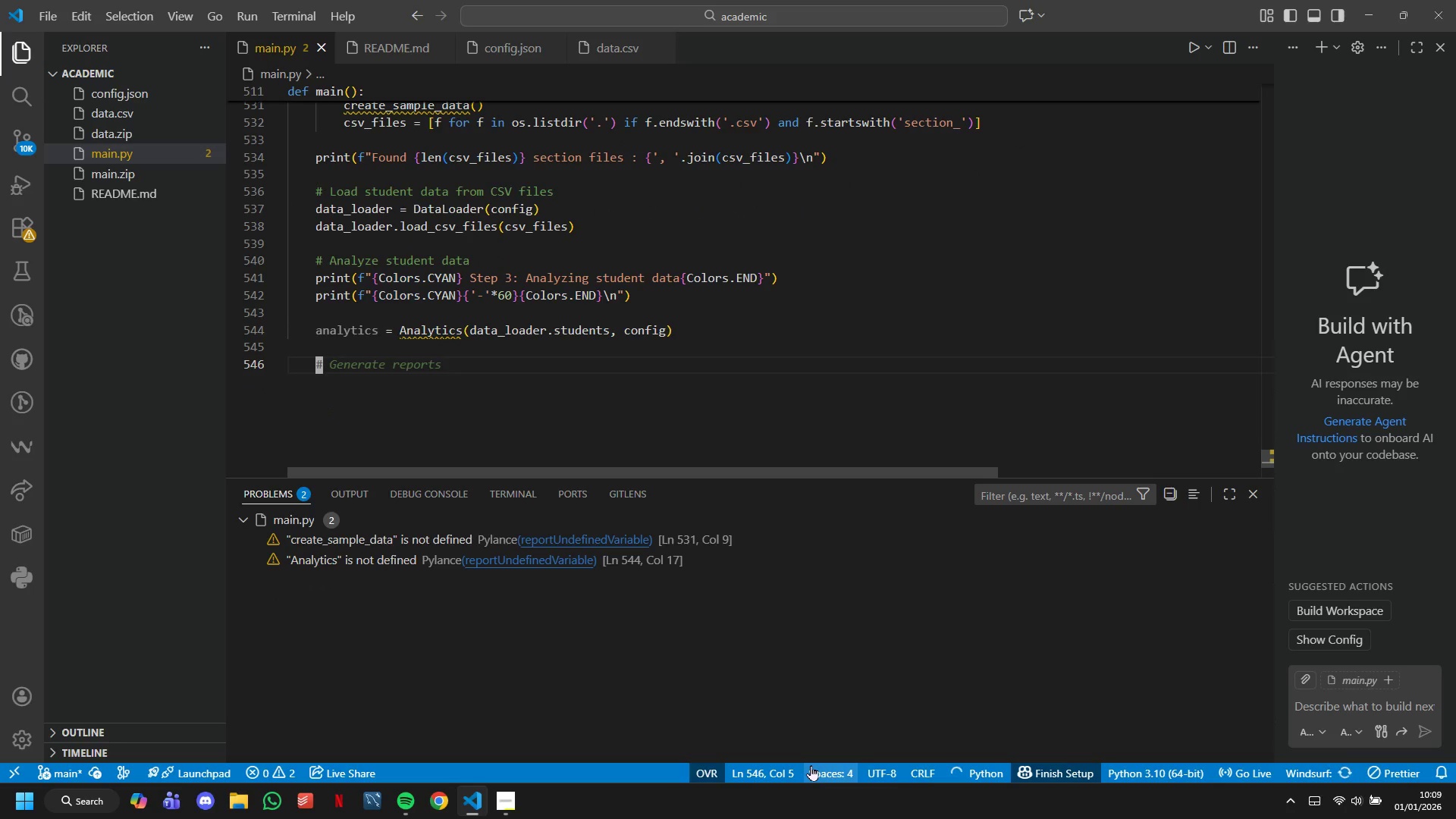 
key(Tab)
 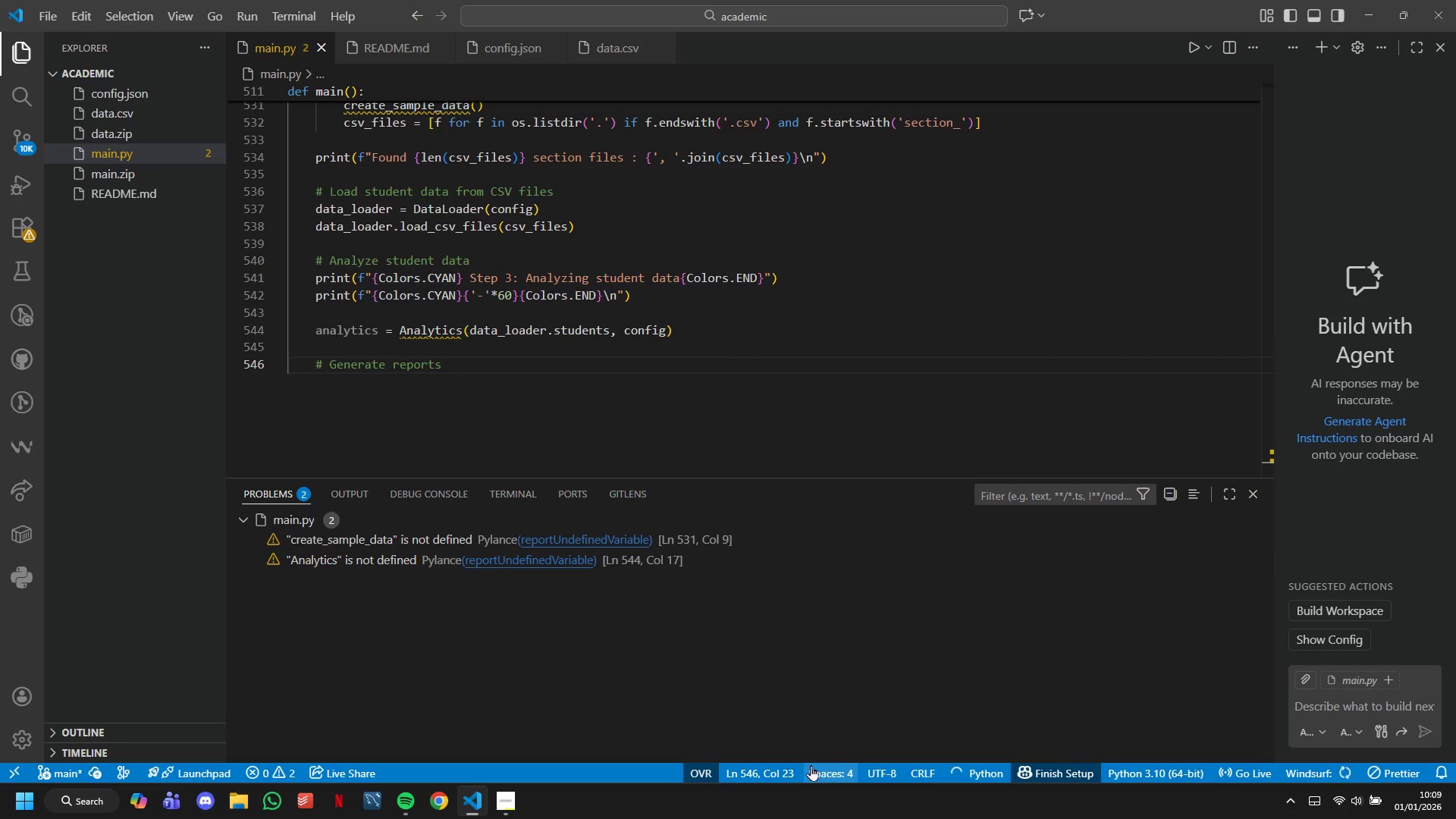 
key(Enter)
 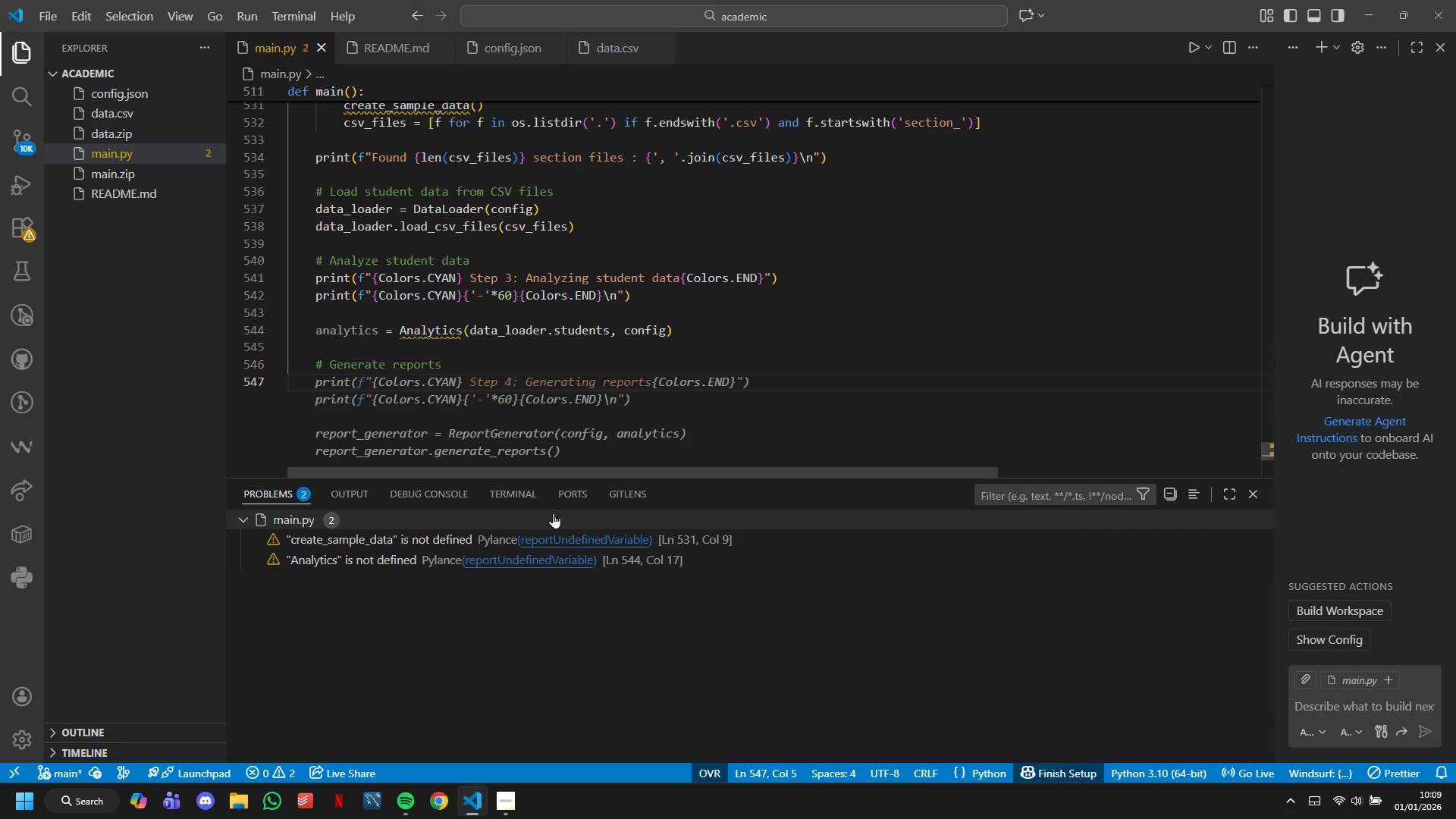 
left_click([497, 799])